 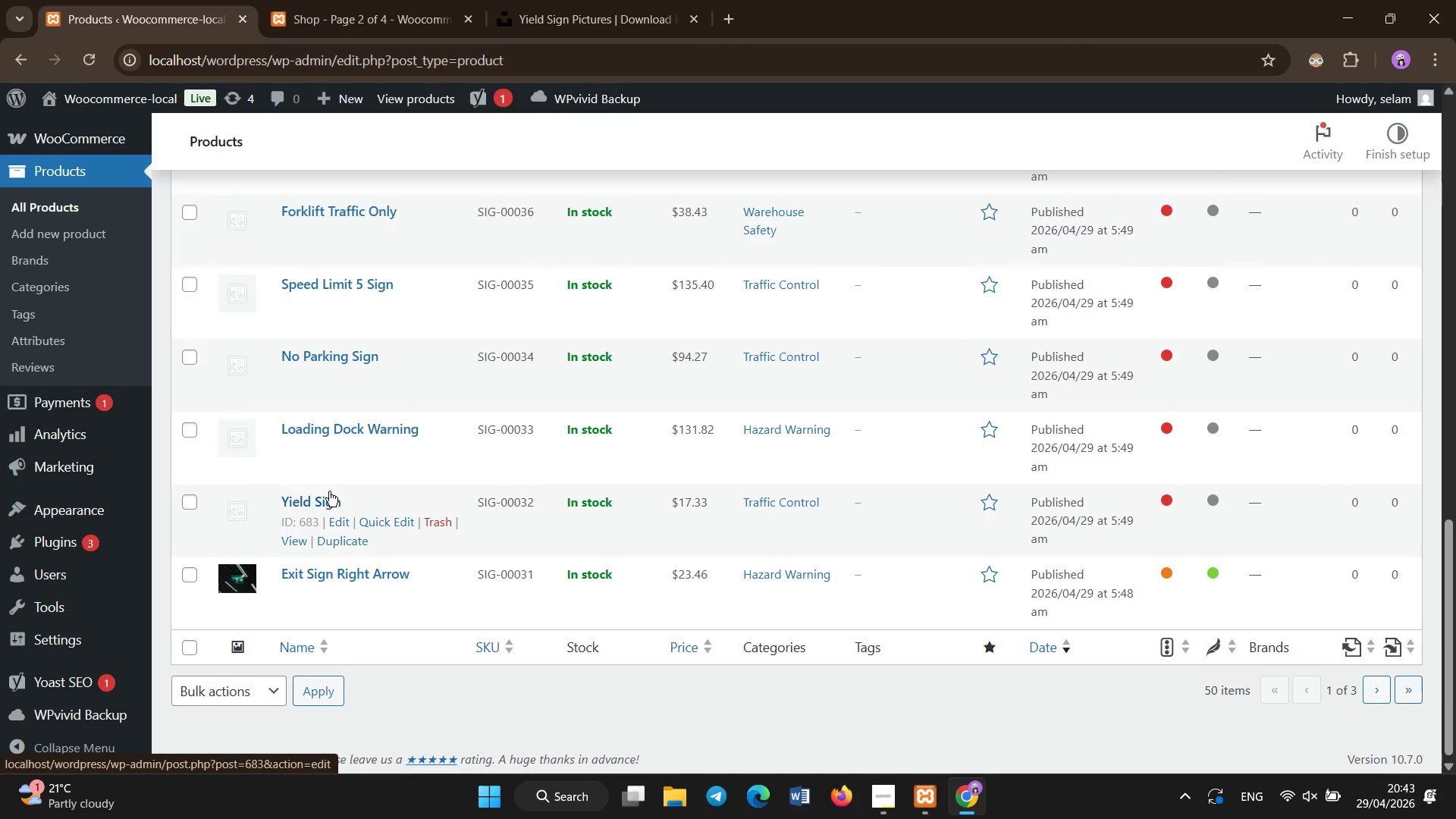 
left_click([326, 499])
 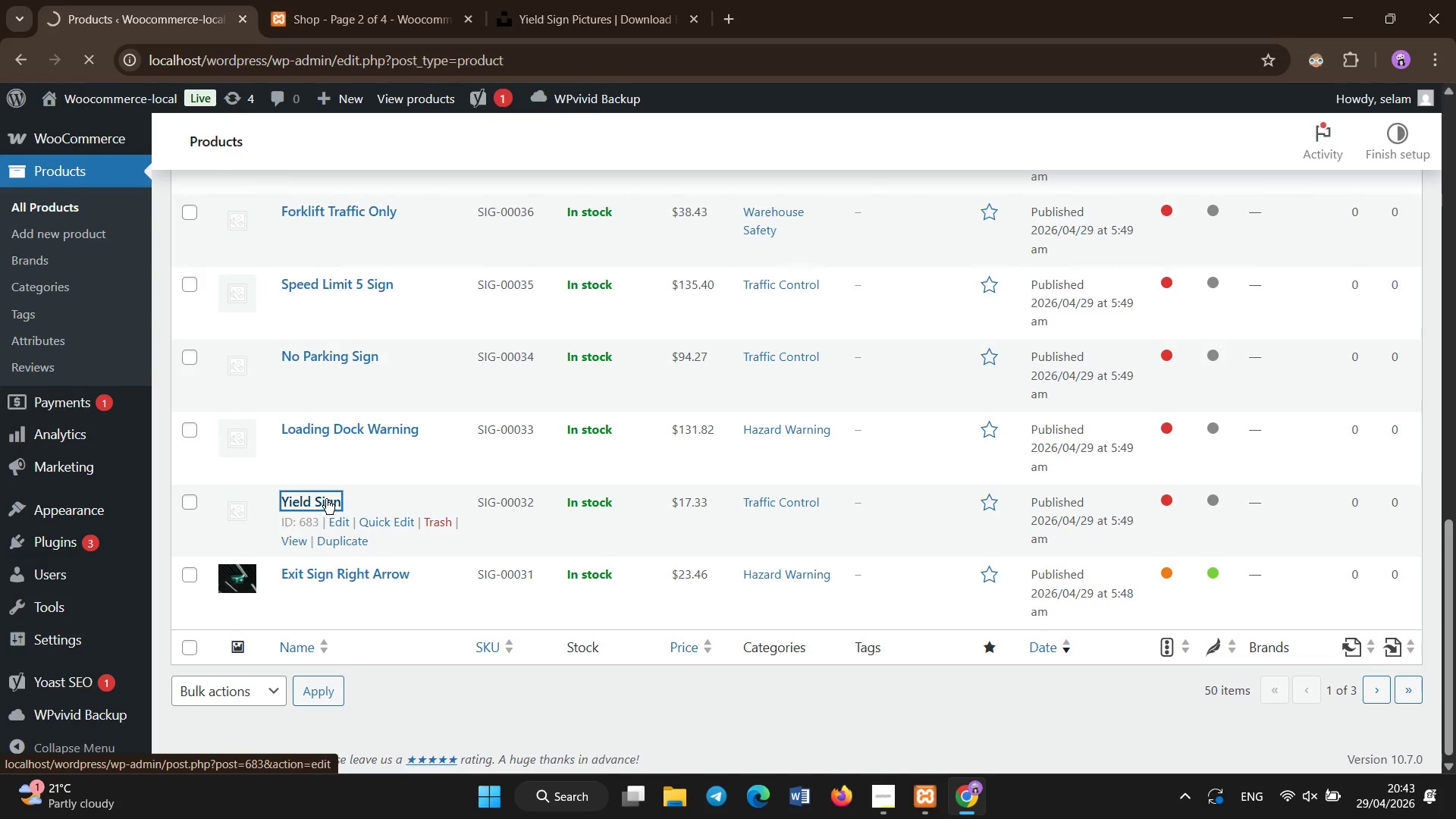 
wait(5.97)
 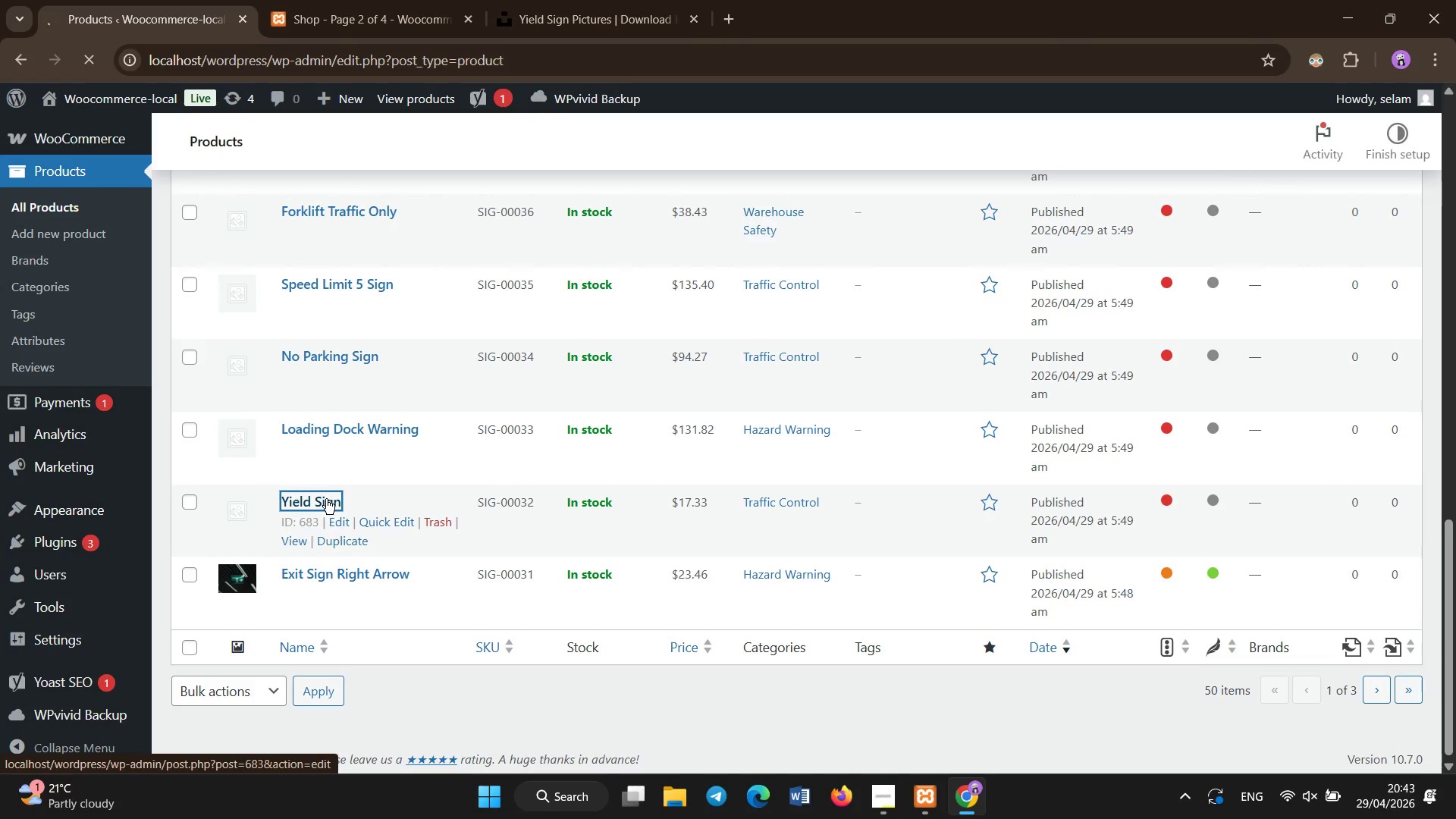 
left_click([924, 799])
 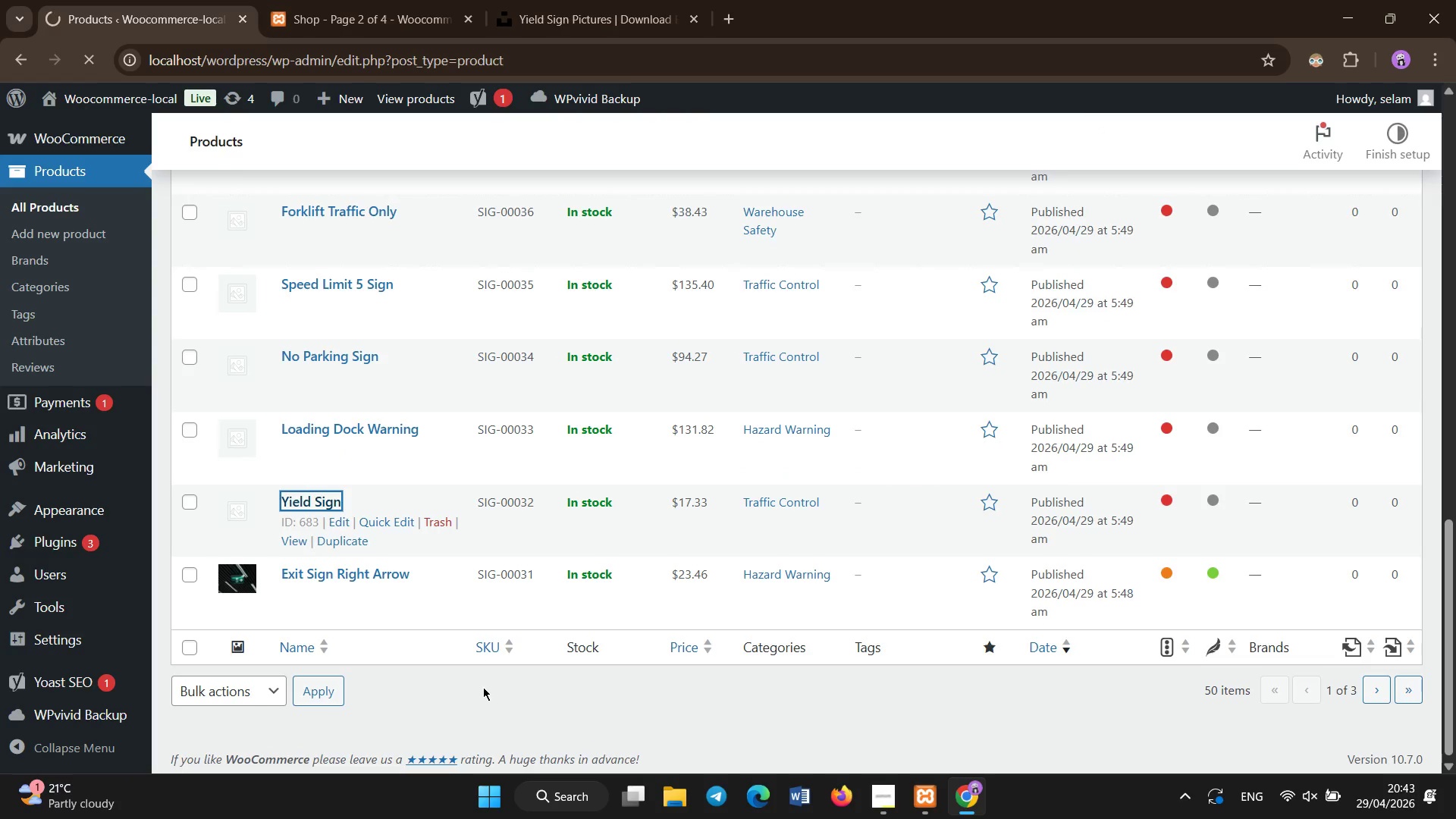 
wait(10.47)
 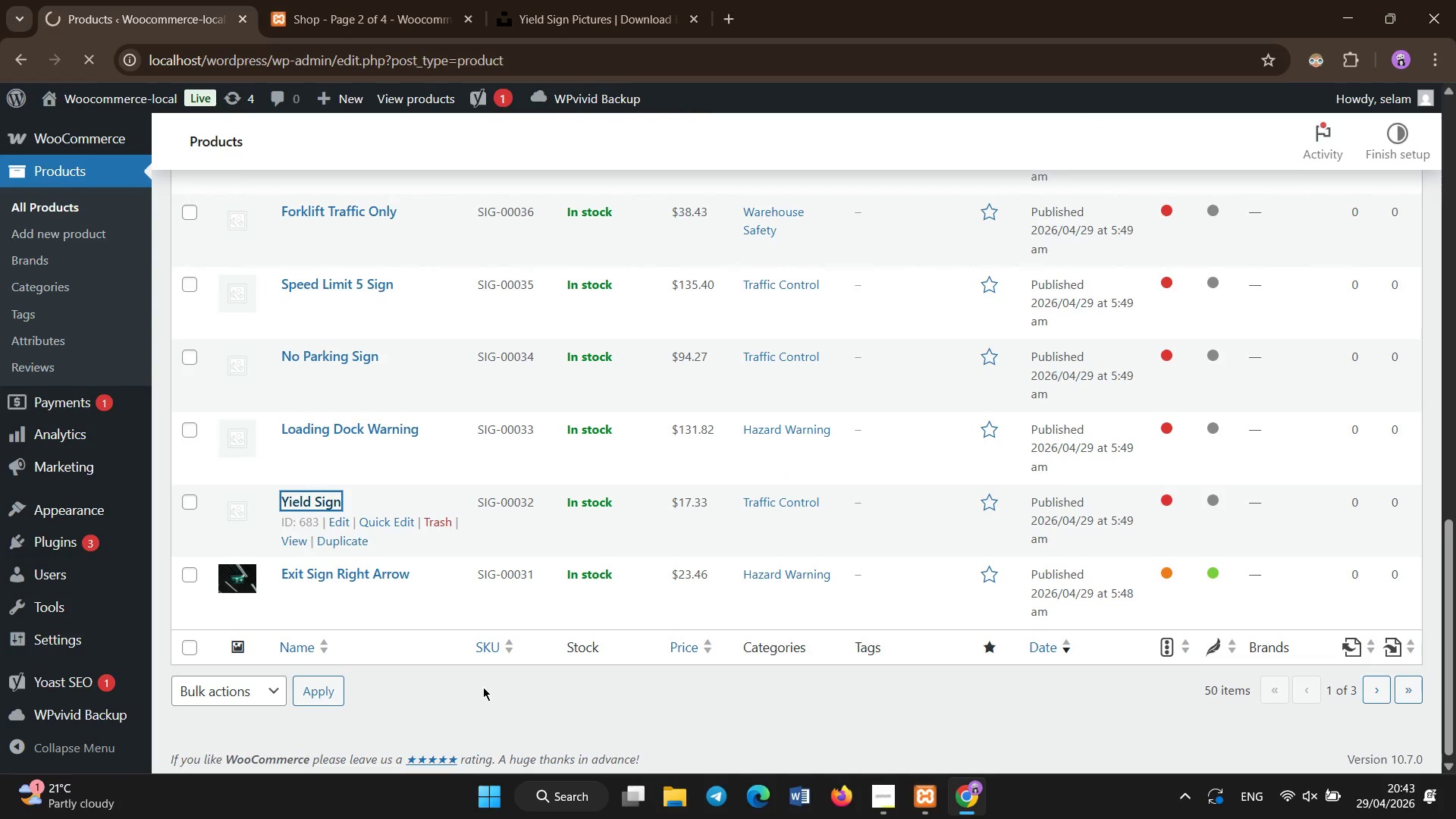 
scroll: coordinate [506, 266], scroll_direction: up, amount: 13.0
 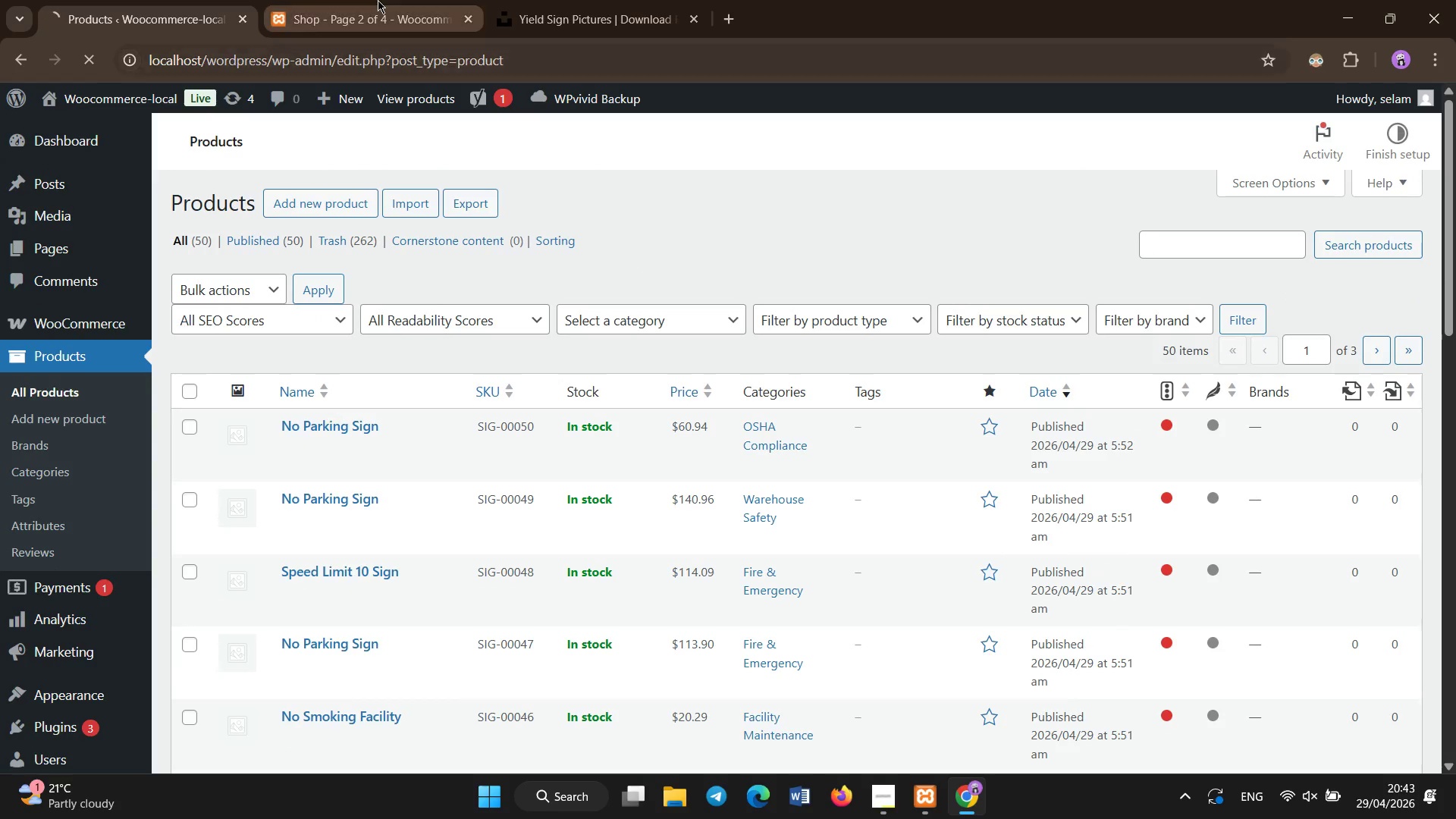 
left_click([378, 0])
 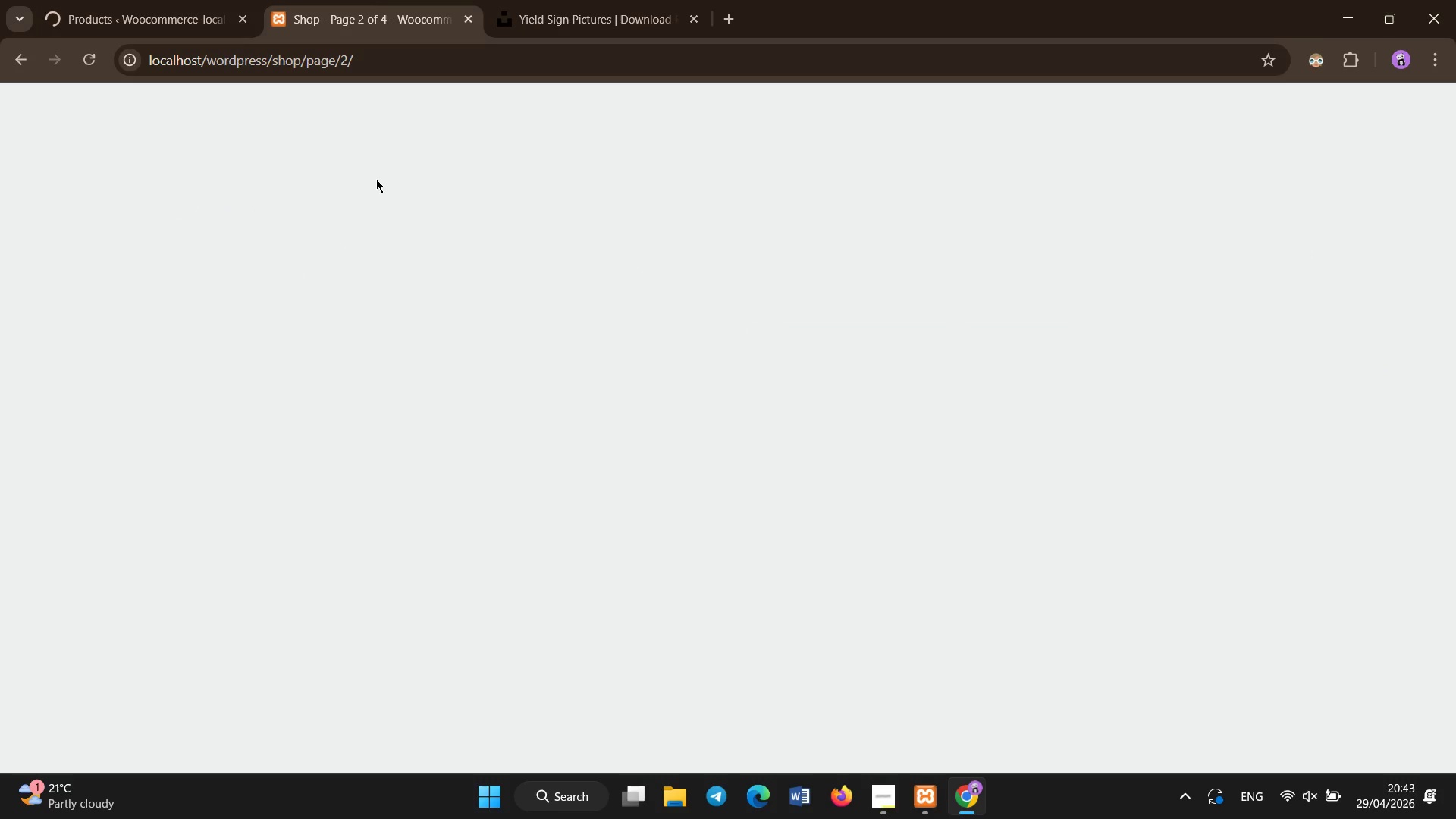 
left_click([376, 179])
 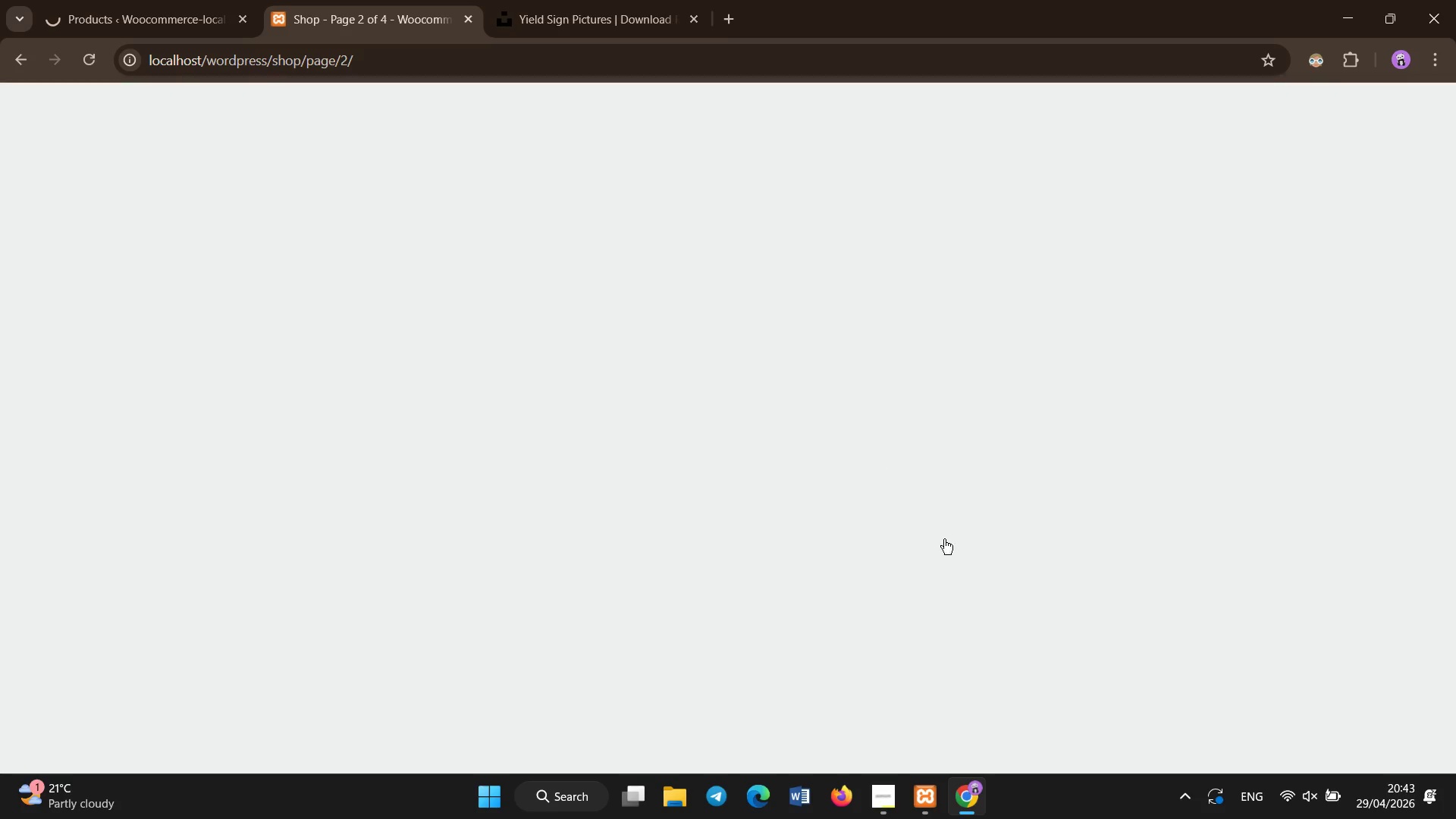 
left_click([892, 799])
 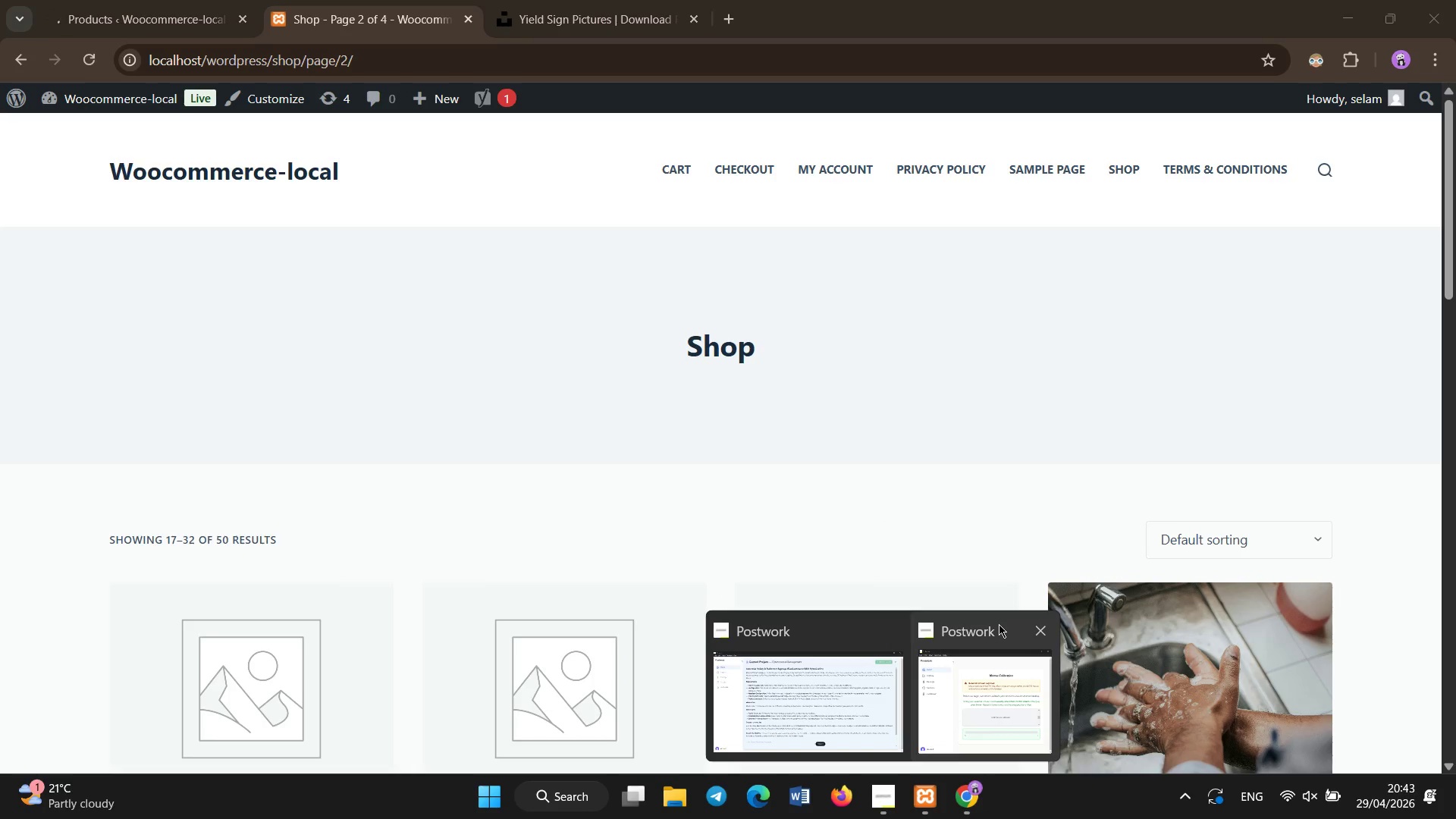 
left_click([1036, 632])
 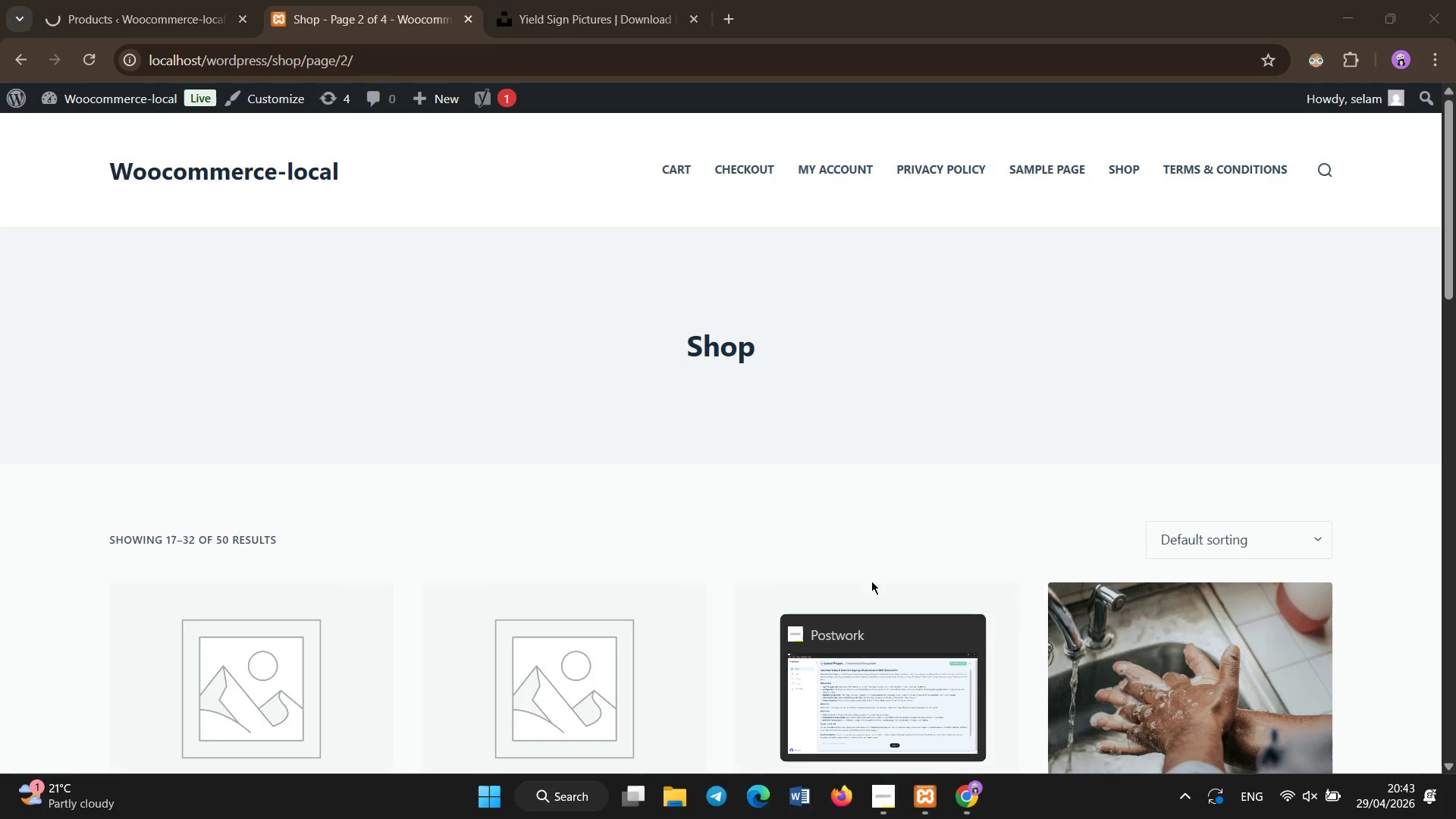 
left_click([875, 654])